 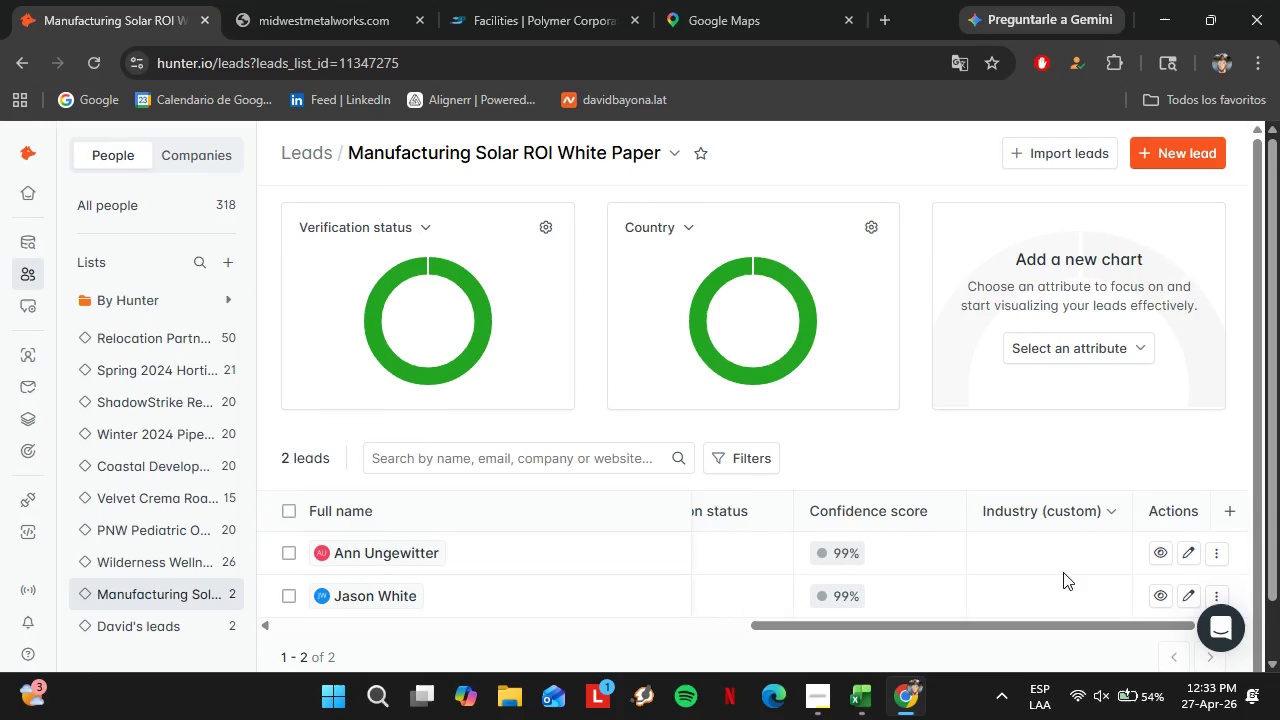 
double_click([1053, 601])
 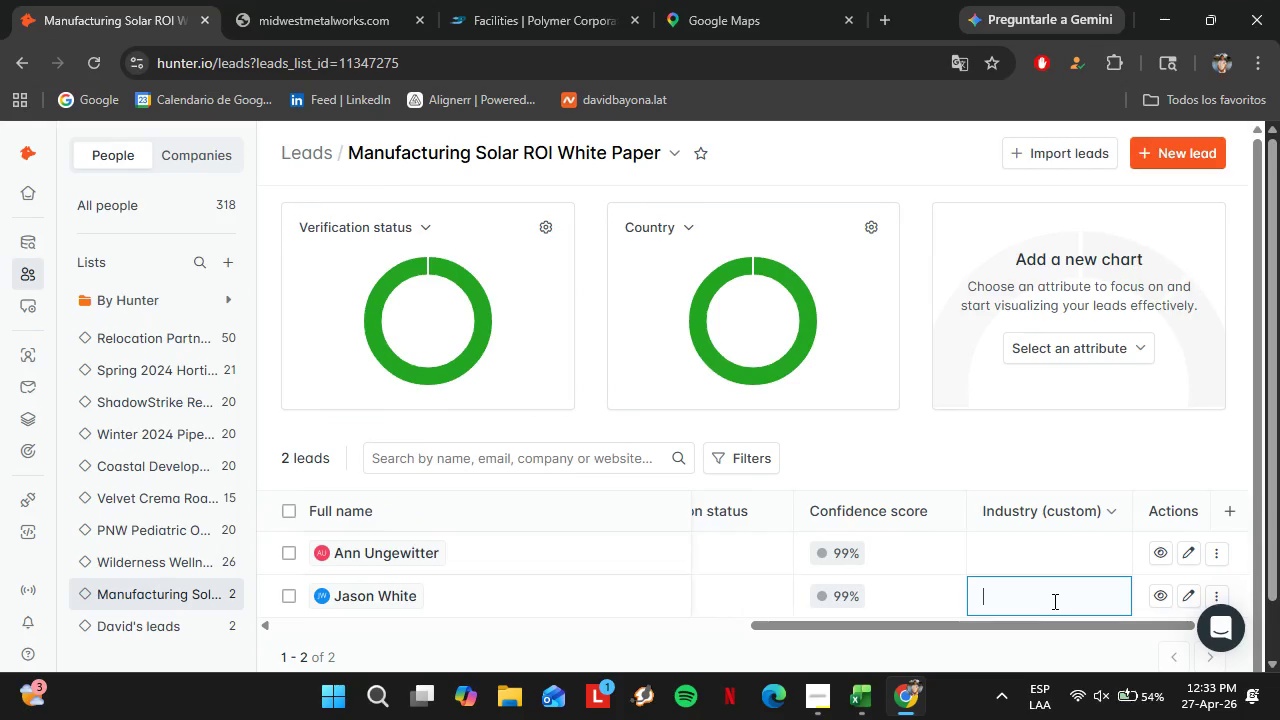 
triple_click([1053, 601])
 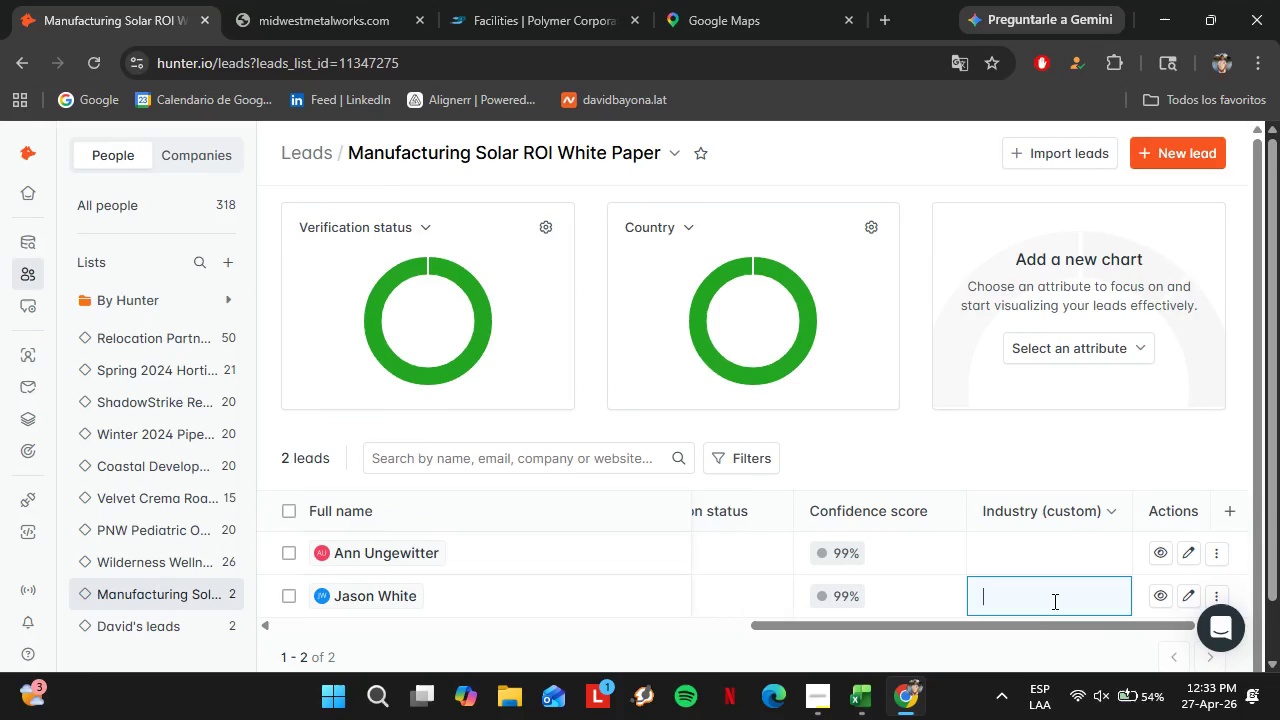 
triple_click([1053, 601])
 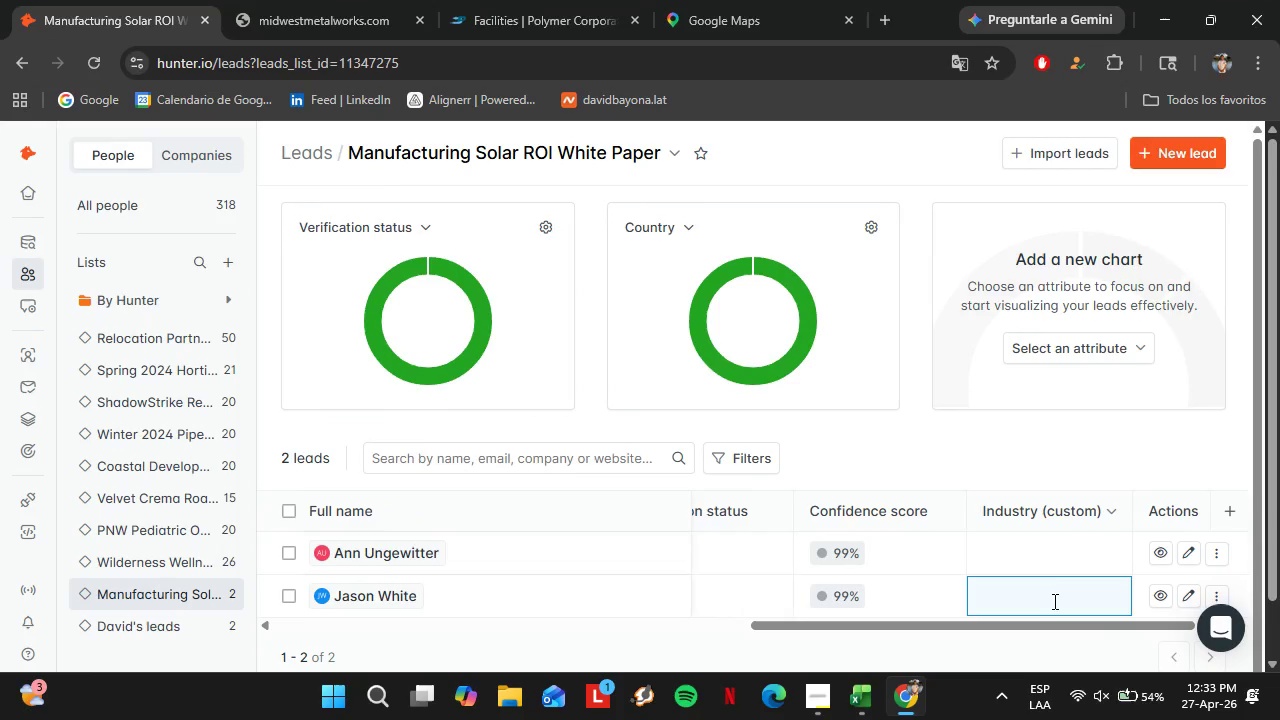 
key(Control+V)
 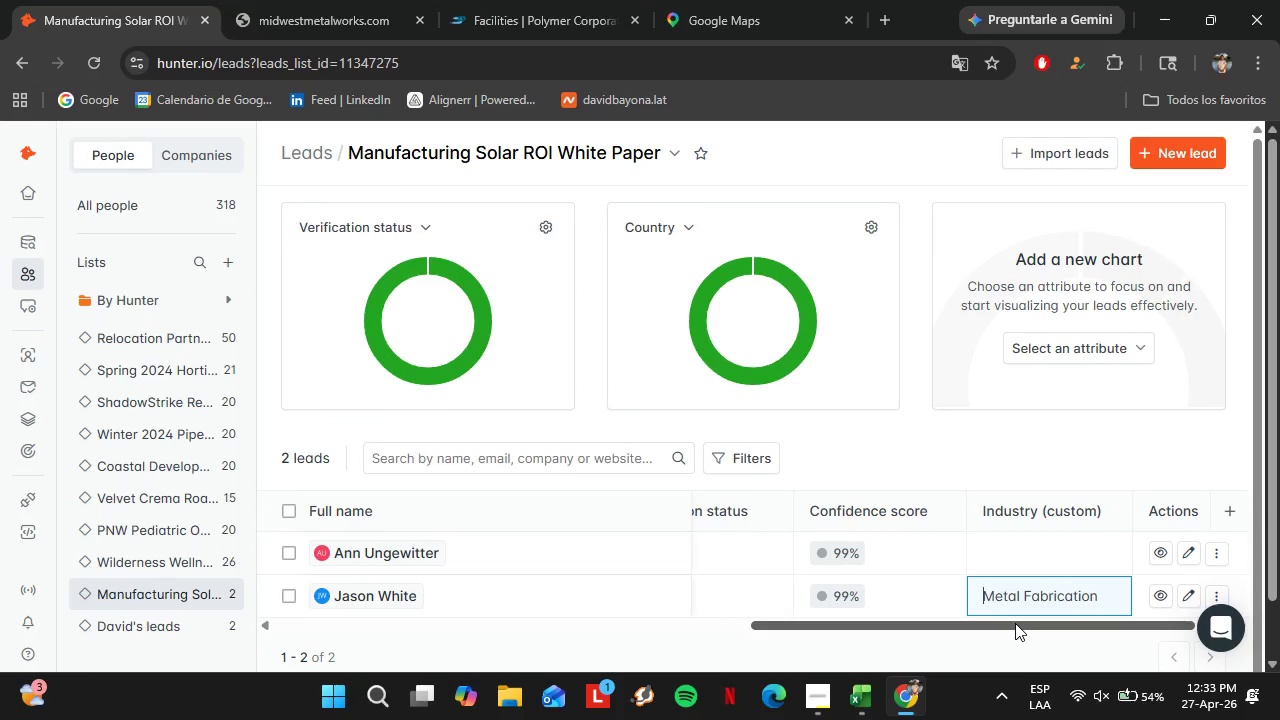 
left_click_drag(start_coordinate=[1015, 623], to_coordinate=[754, 644])
 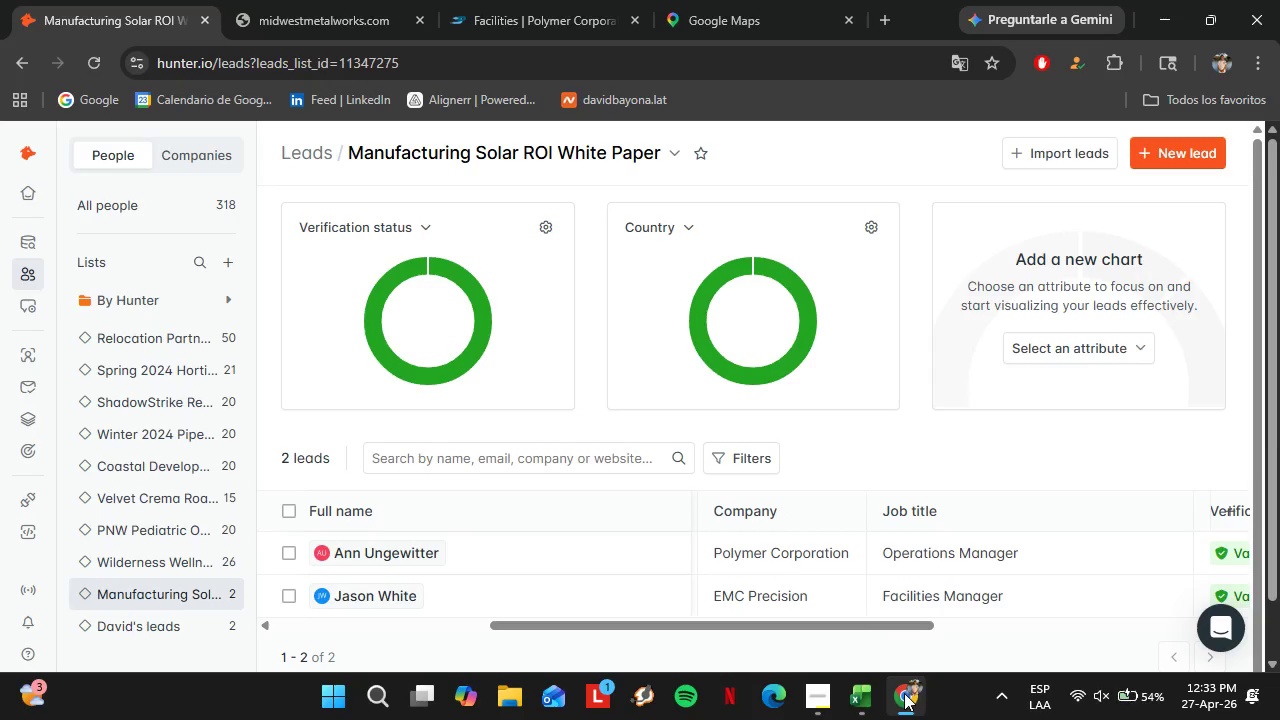 
left_click([903, 695])